 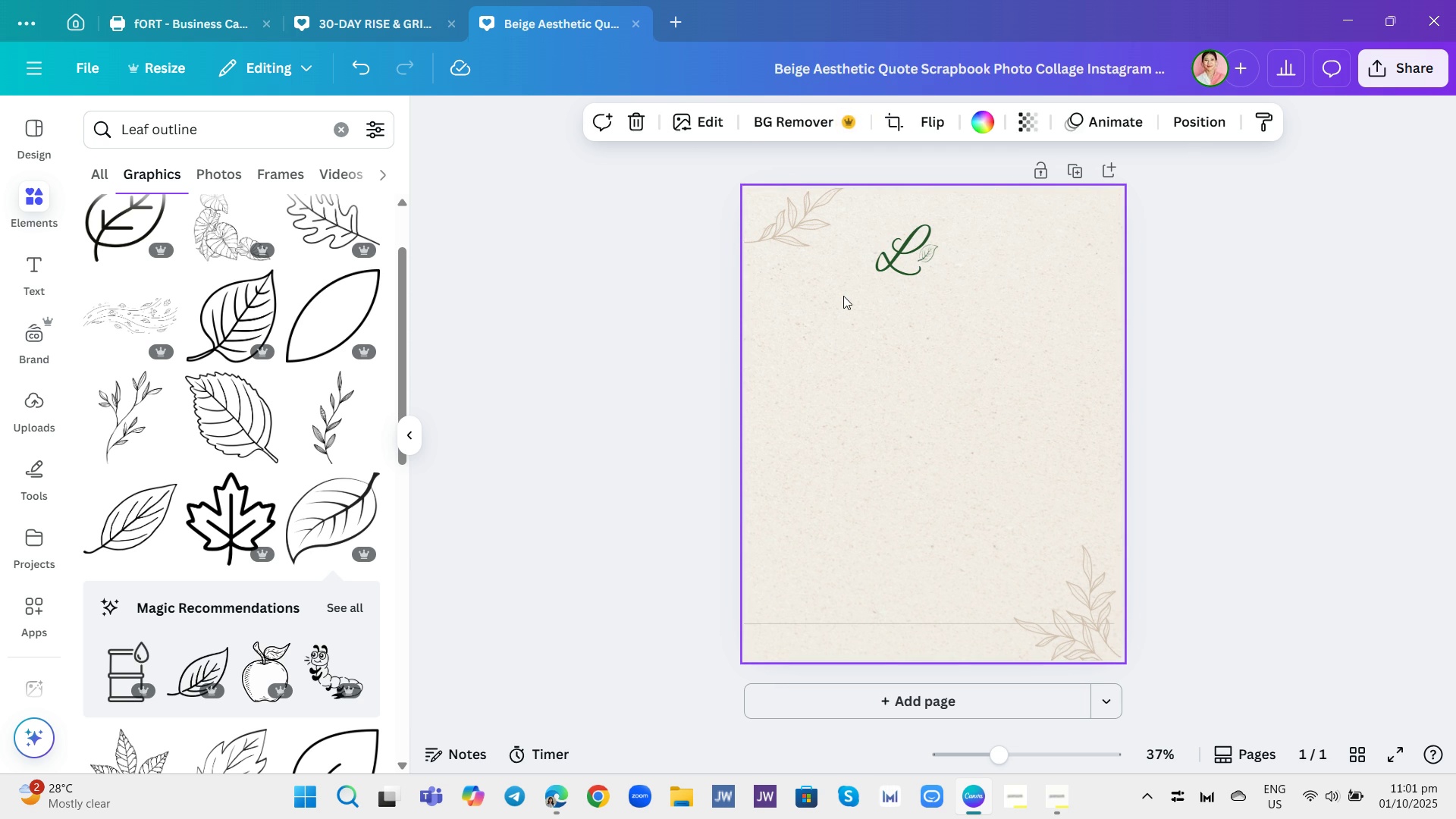 
mouse_move([354, 352])
 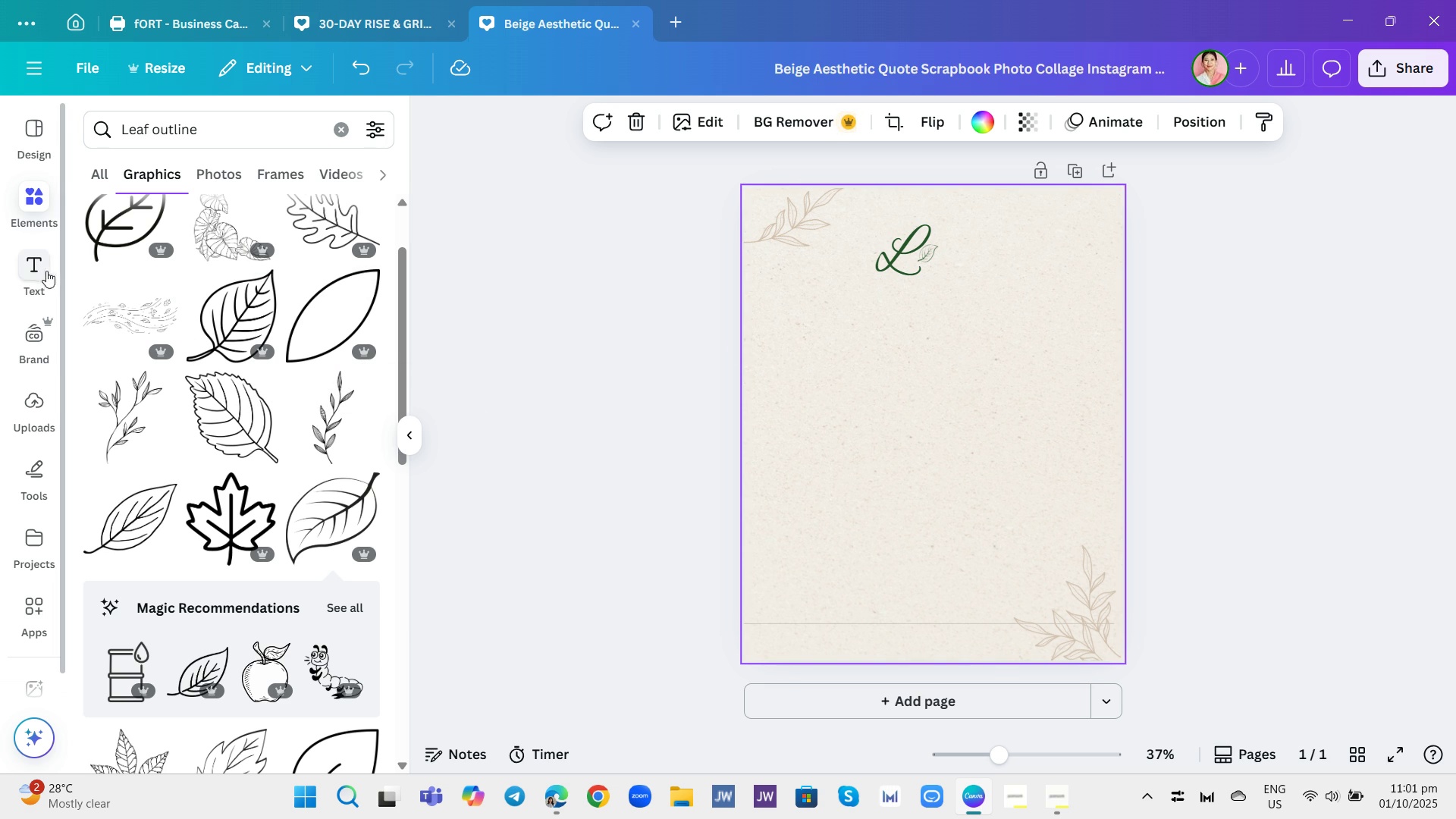 
left_click([35, 268])
 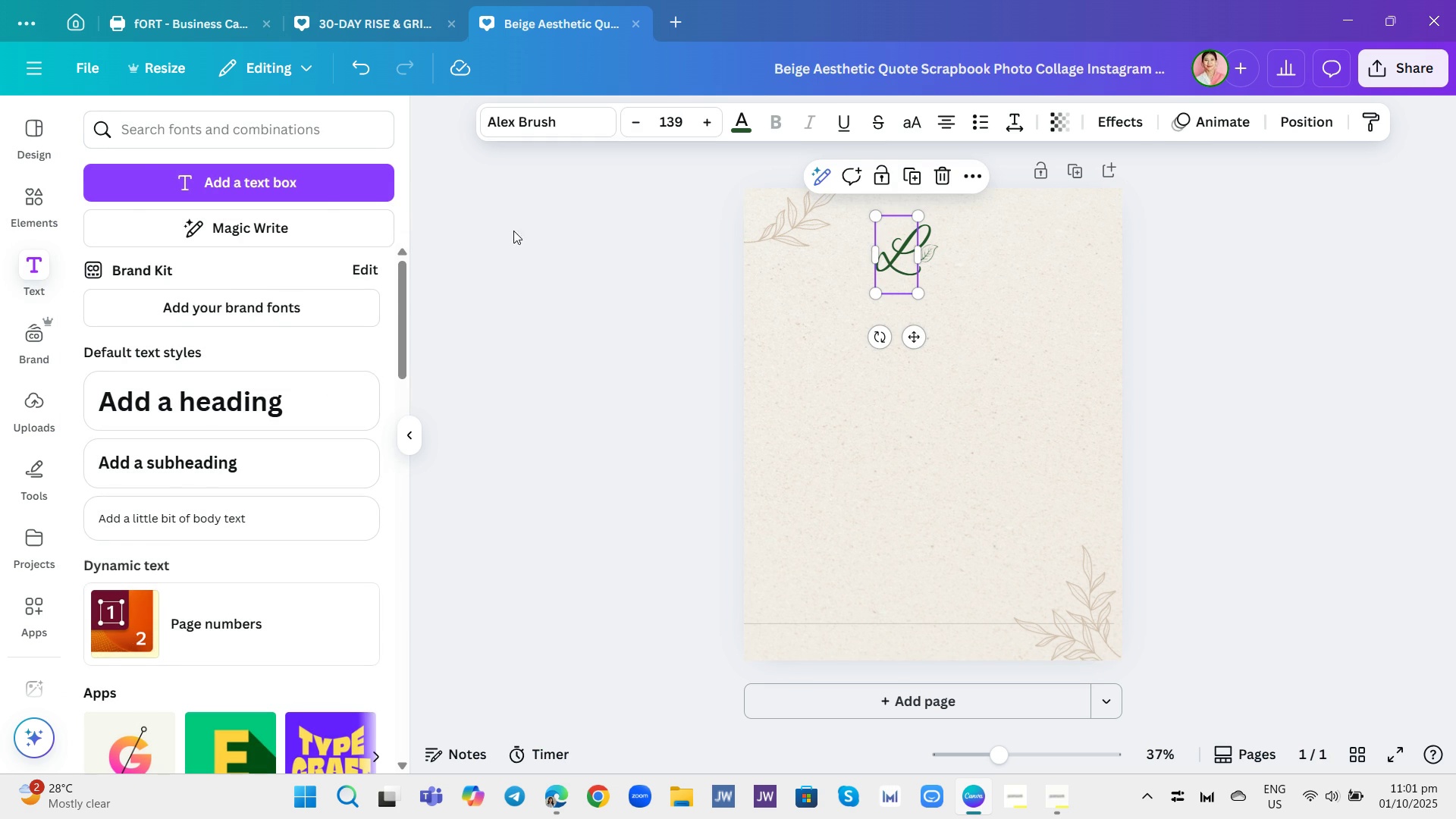 
left_click([519, 123])
 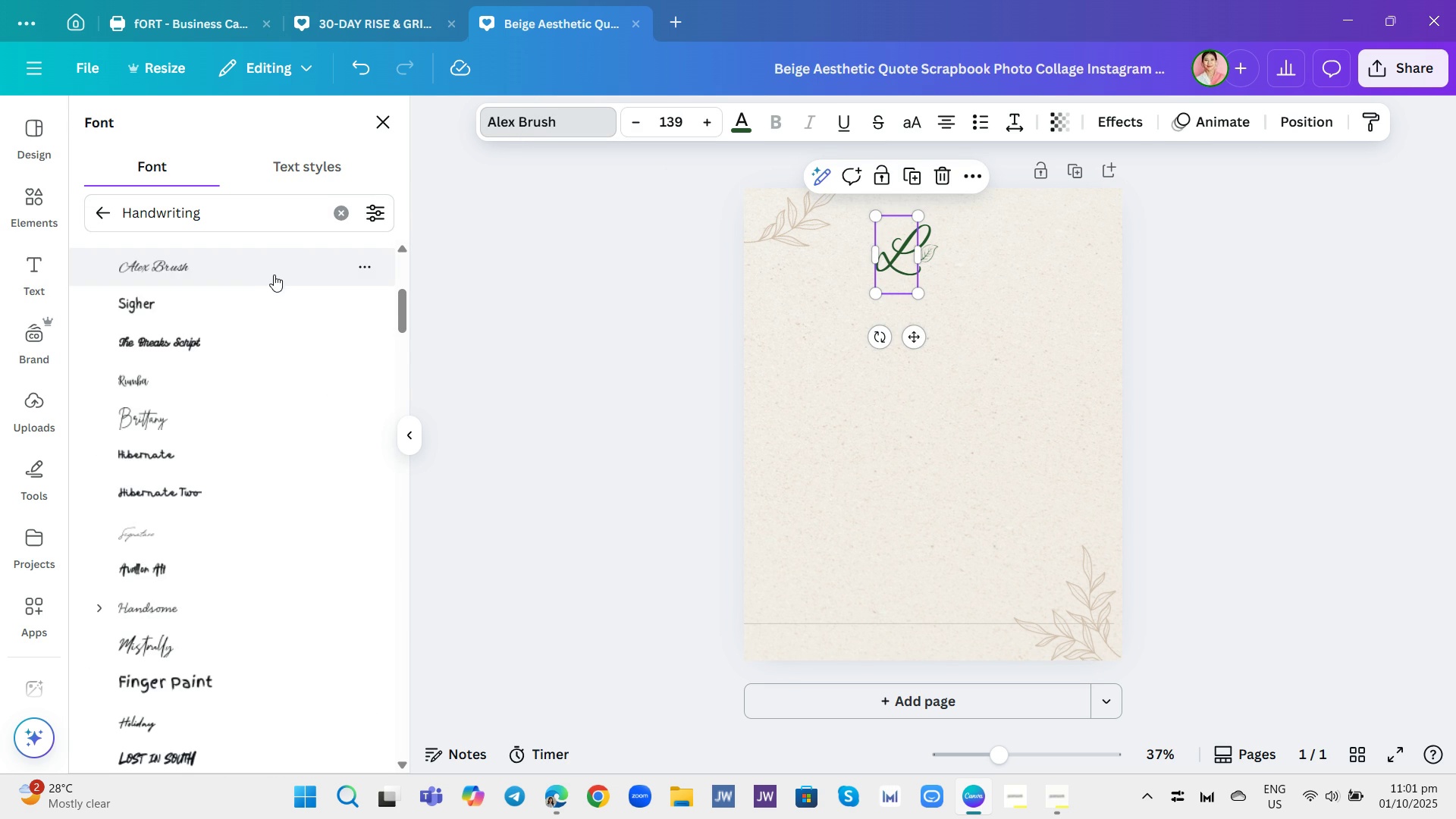 
scroll: coordinate [303, 326], scroll_direction: up, amount: 4.0
 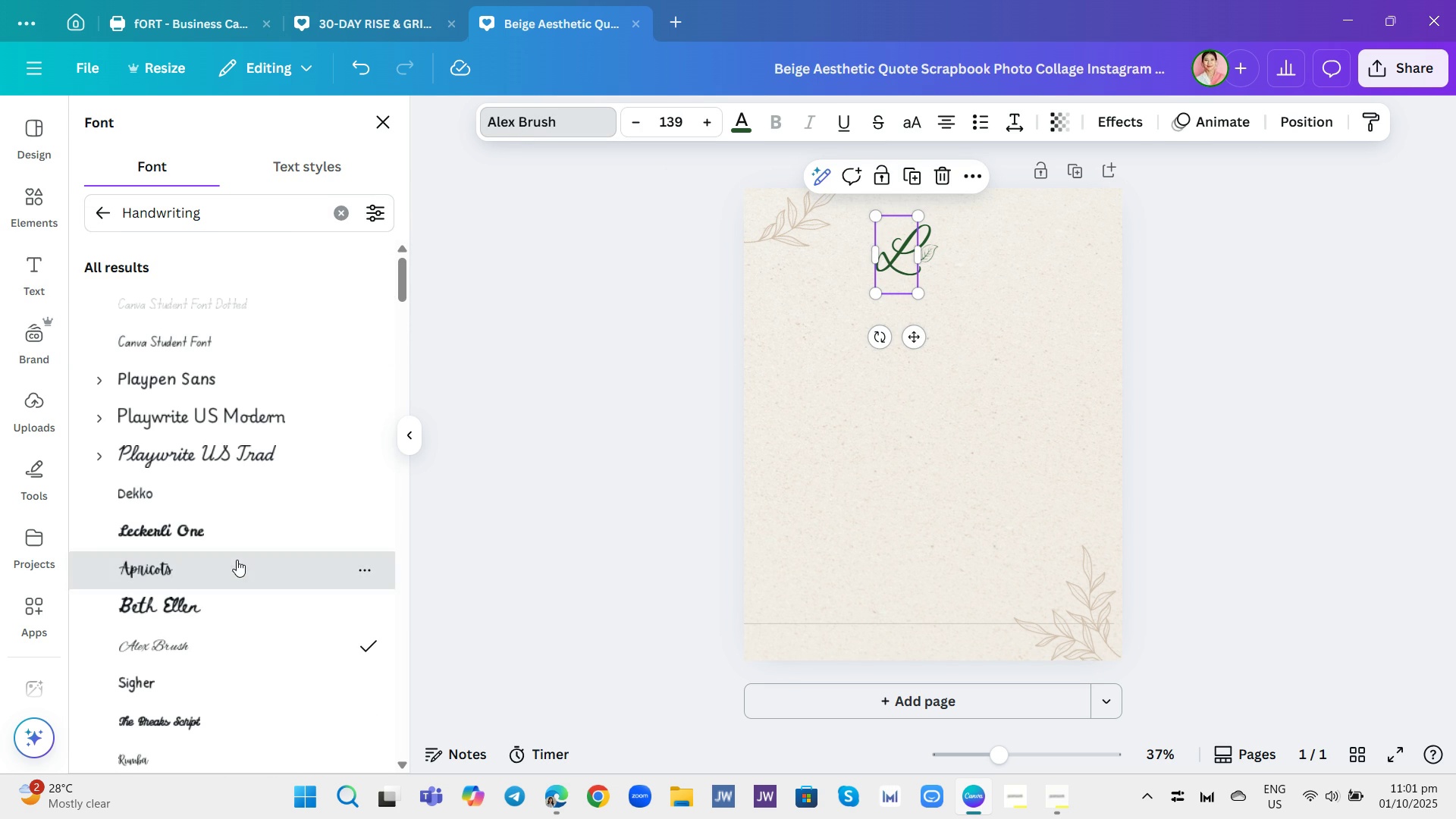 
left_click([237, 560])
 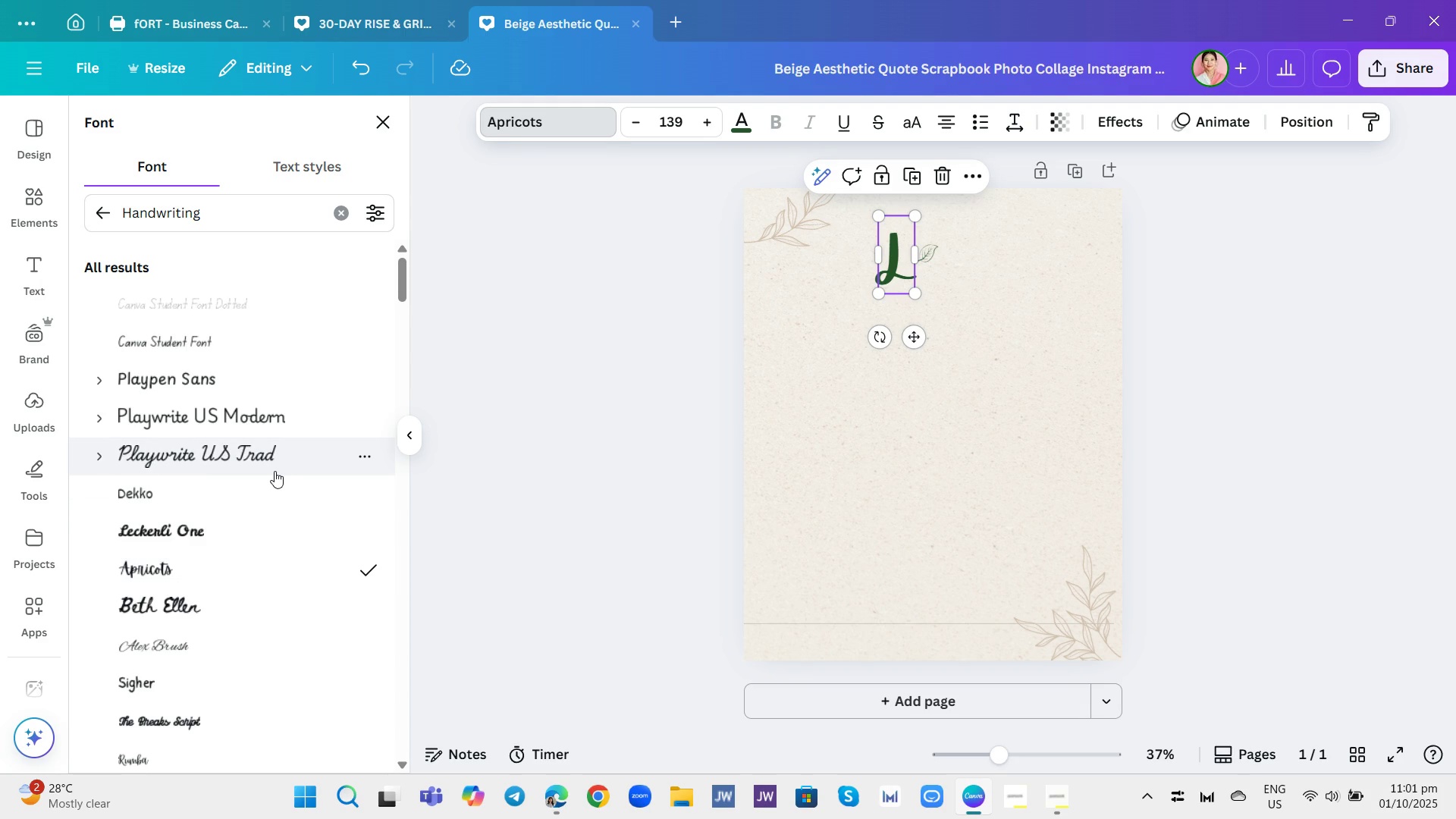 
scroll: coordinate [257, 434], scroll_direction: up, amount: 1.0
 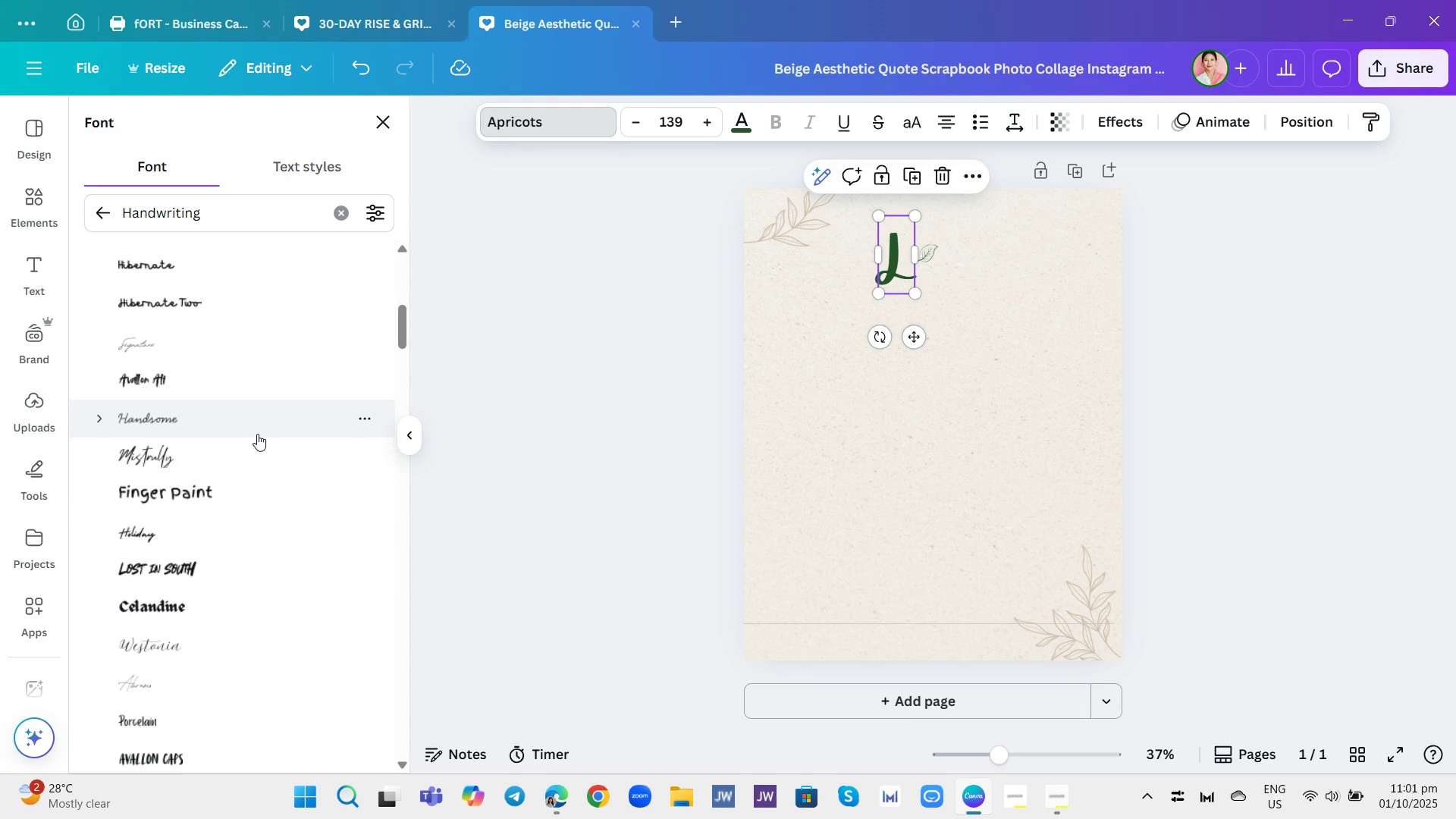 
scroll: coordinate [256, 434], scroll_direction: down, amount: 6.0
 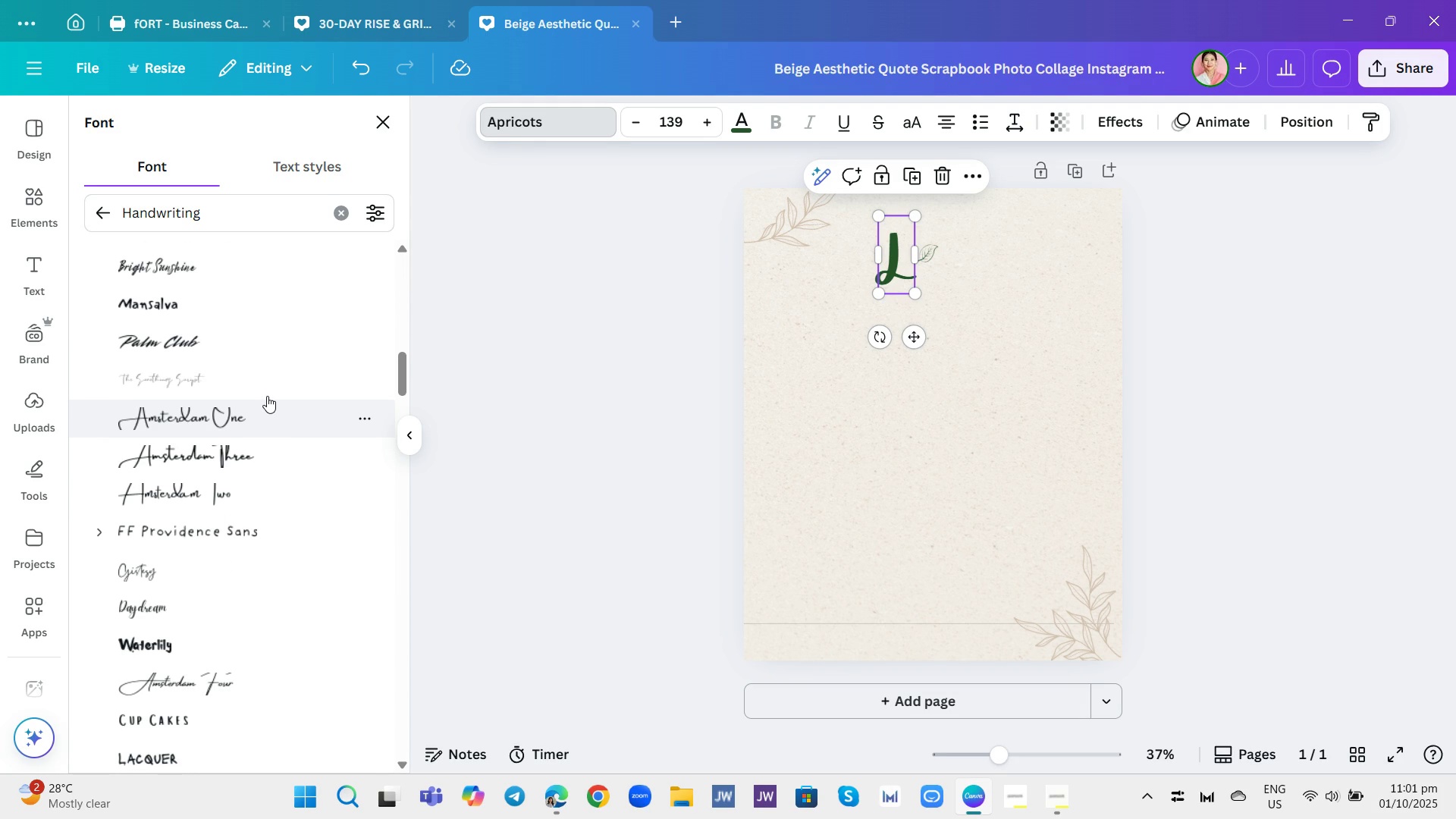 
left_click([261, 388])
 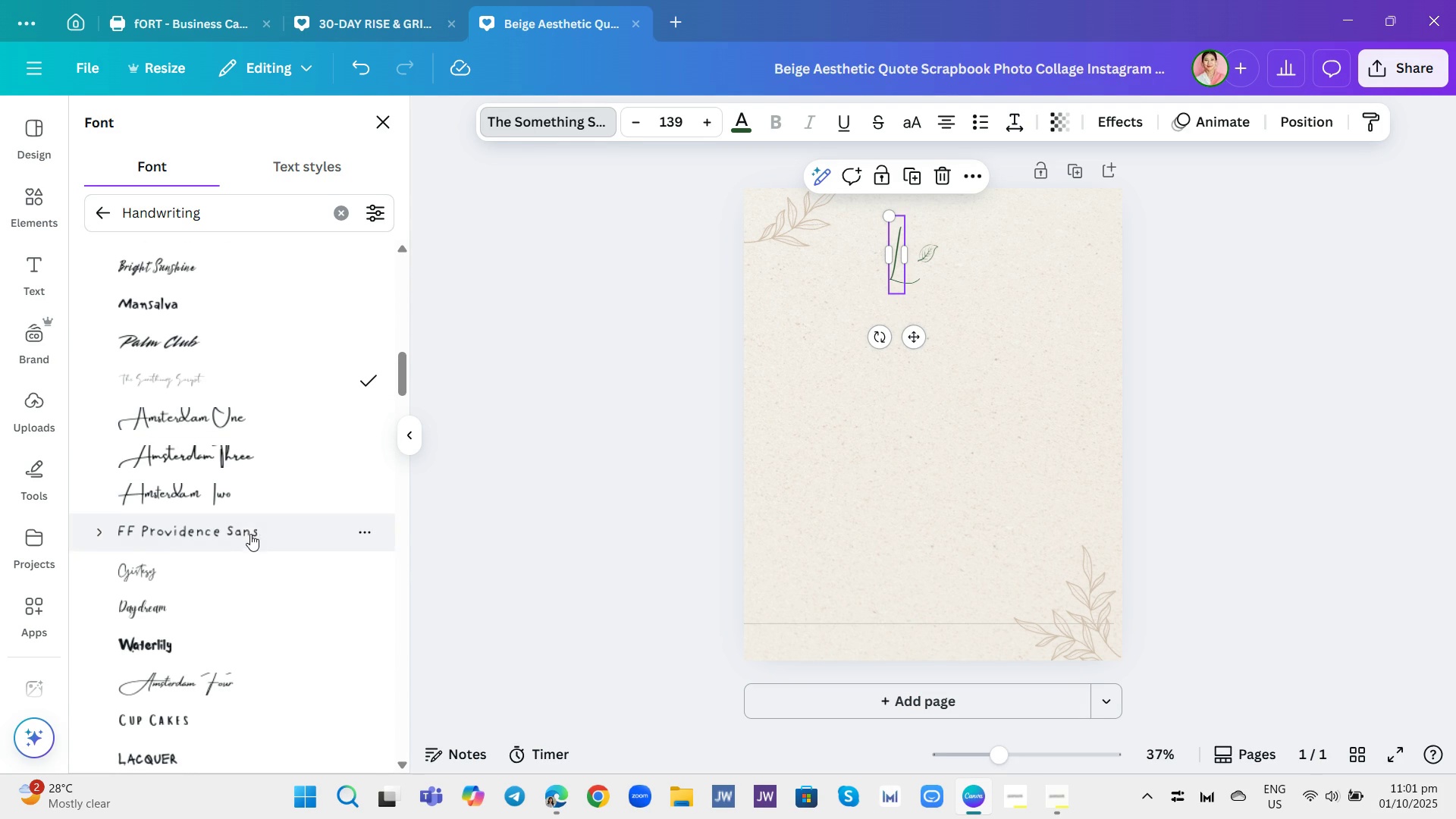 
left_click([216, 686])
 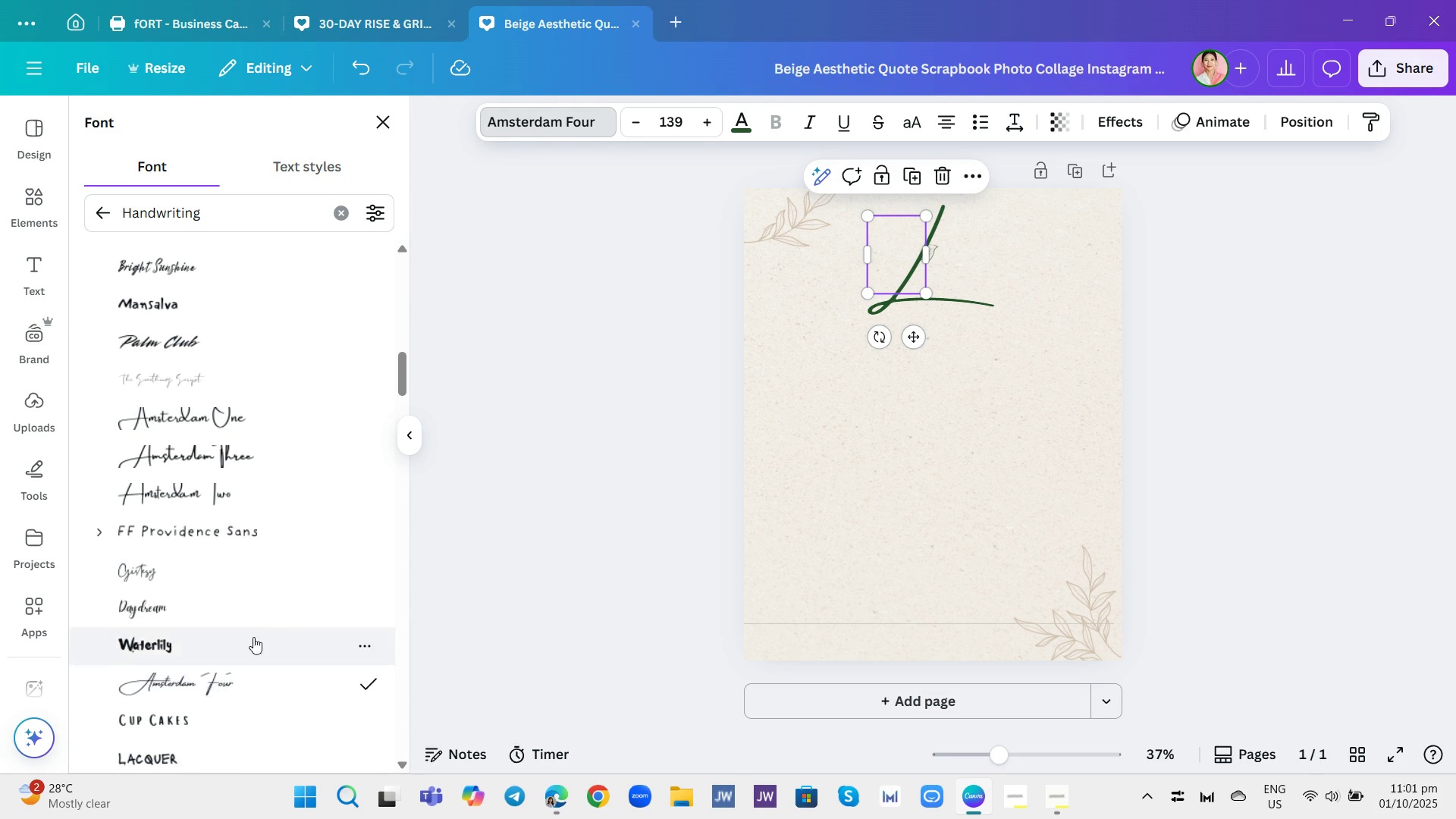 
scroll: coordinate [276, 583], scroll_direction: down, amount: 3.0
 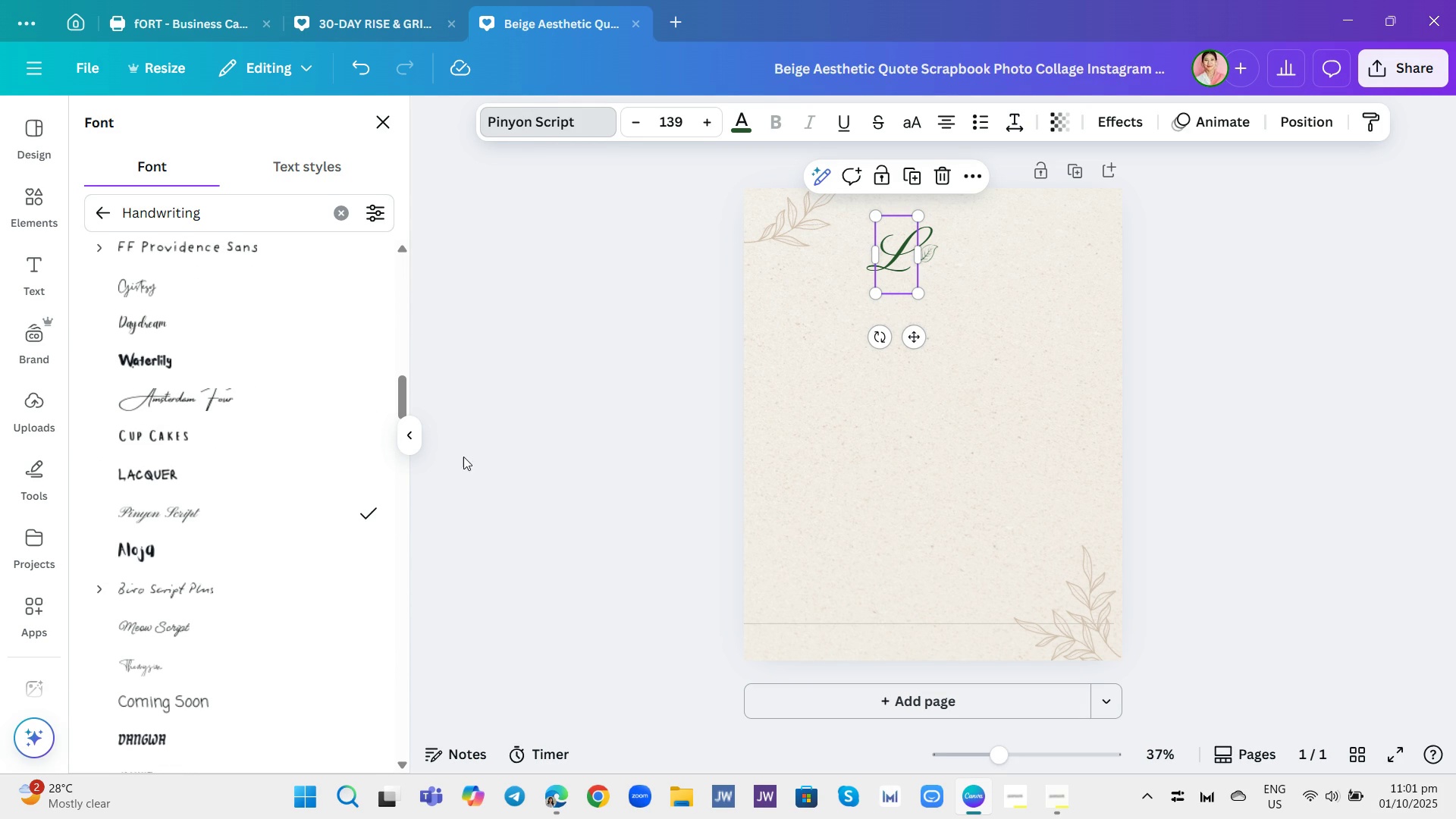 
wait(5.01)
 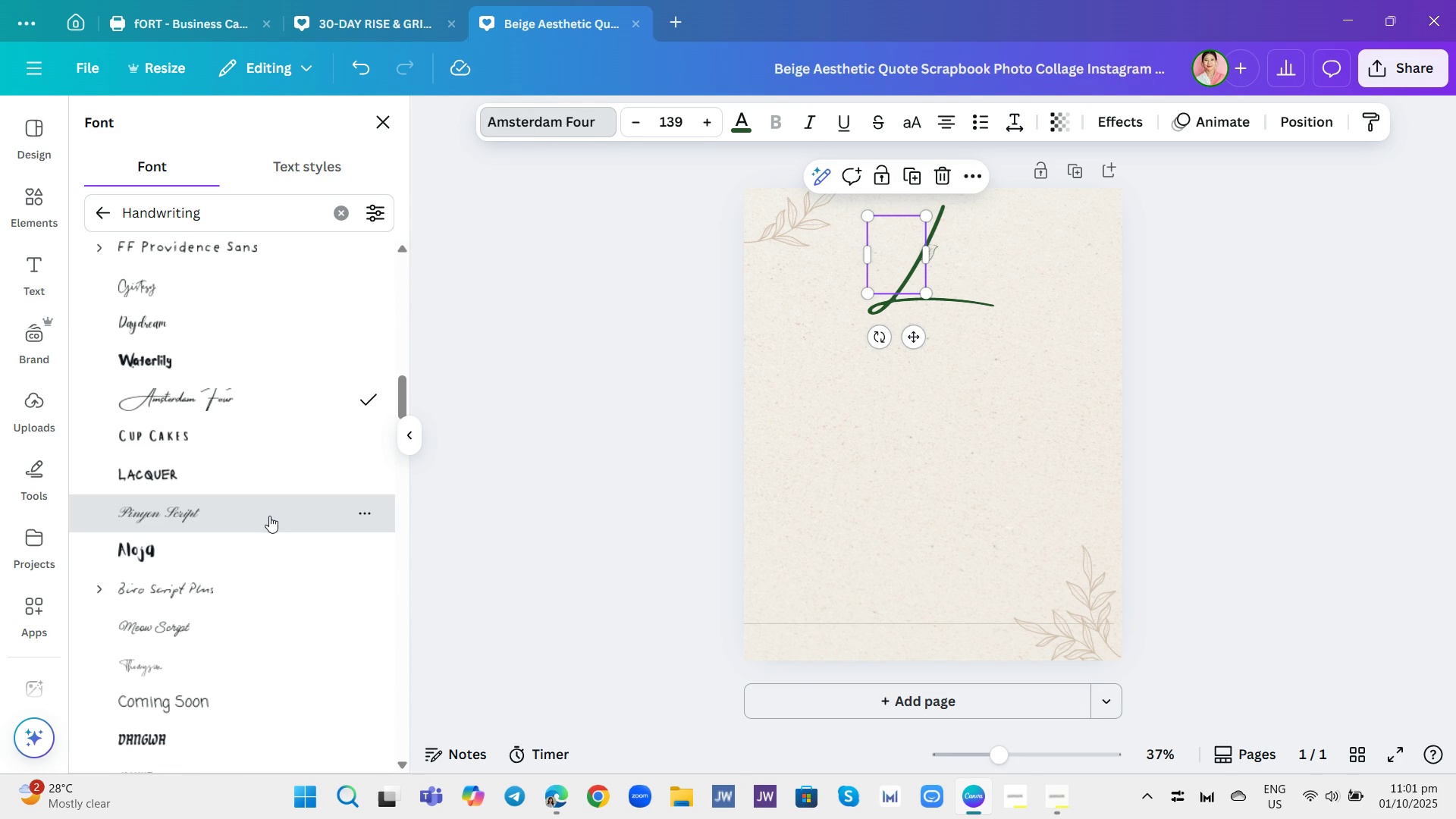 
left_click([490, 430])
 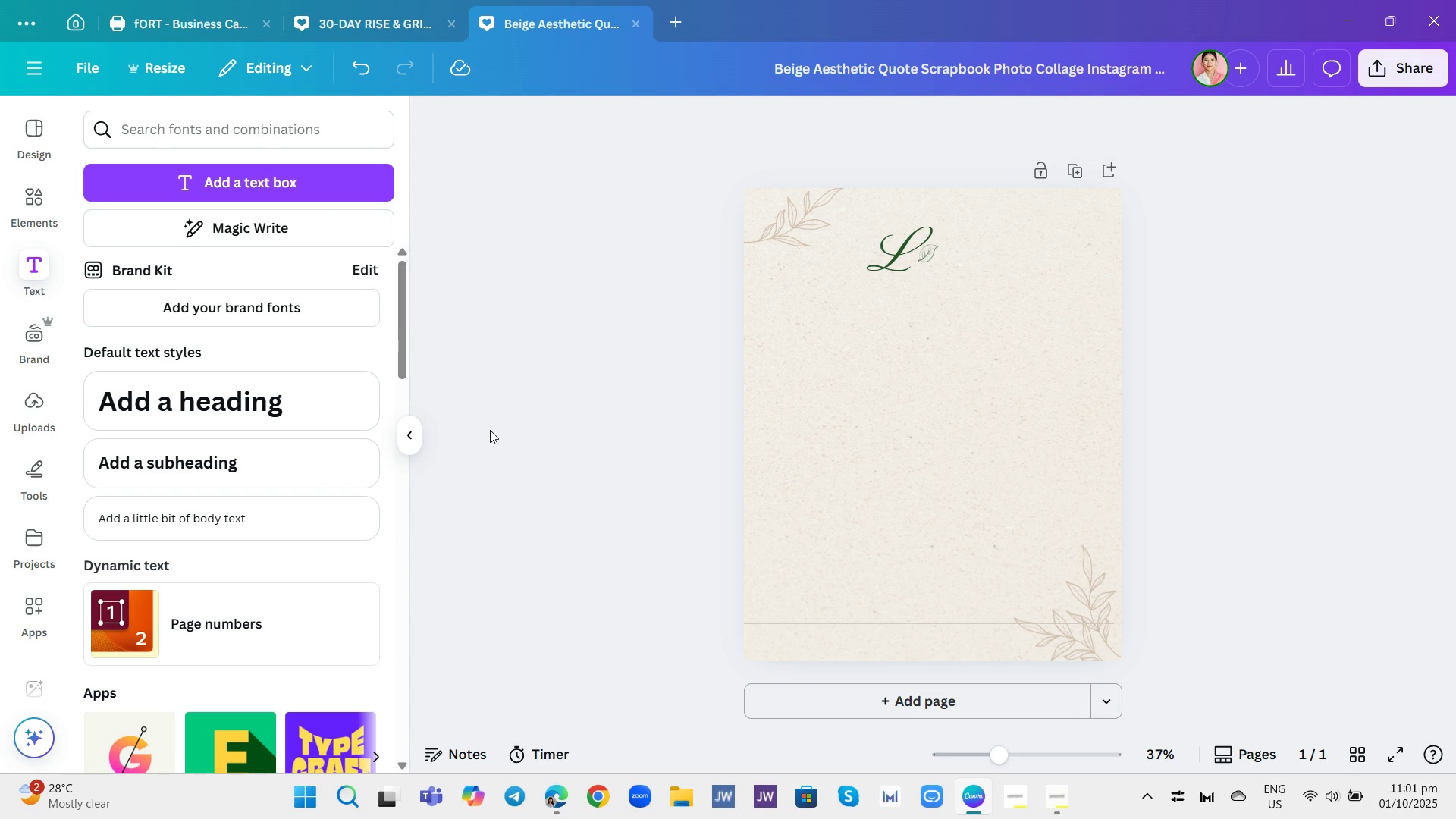 
left_click([490, 430])
 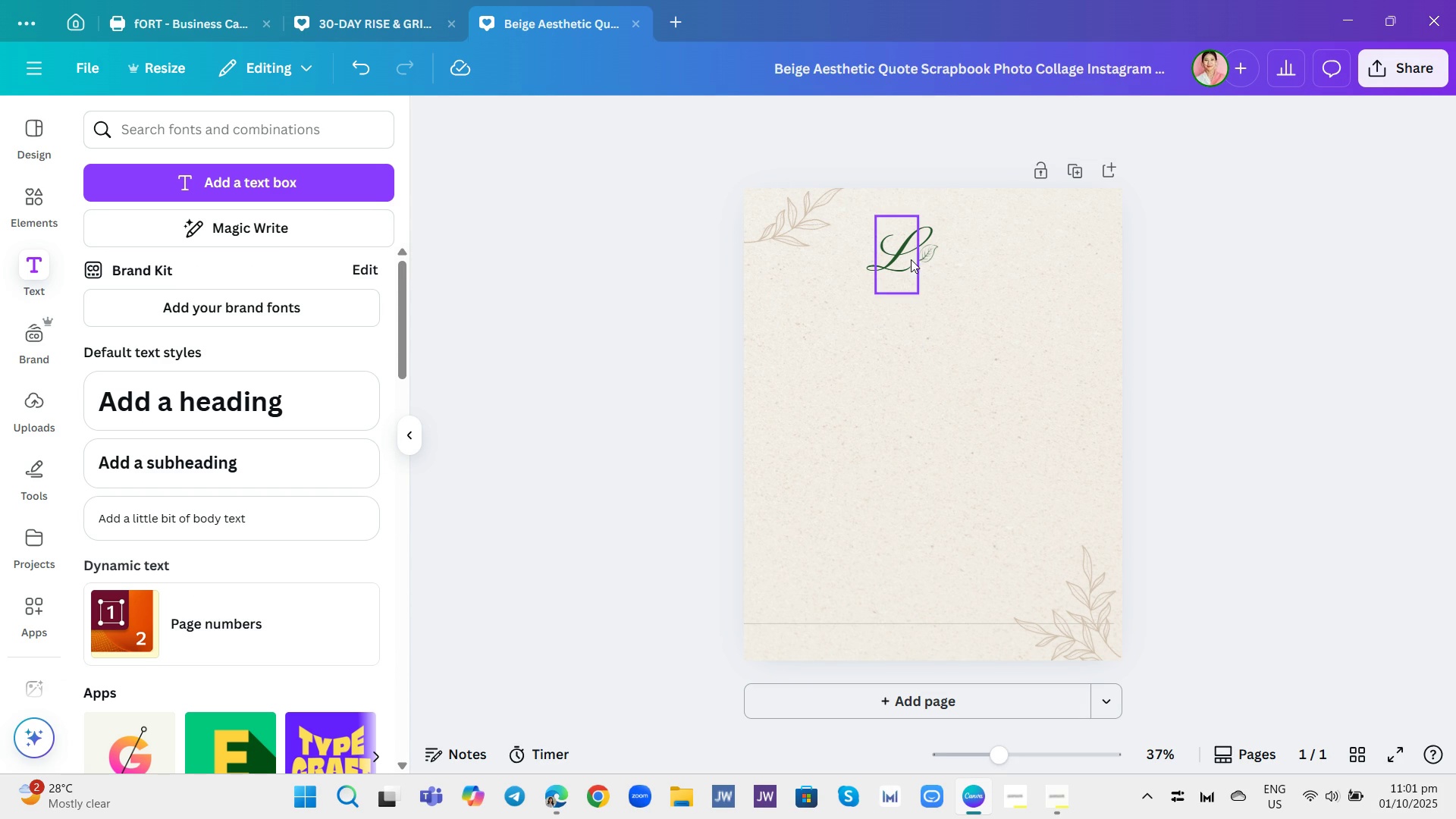 
left_click([909, 258])
 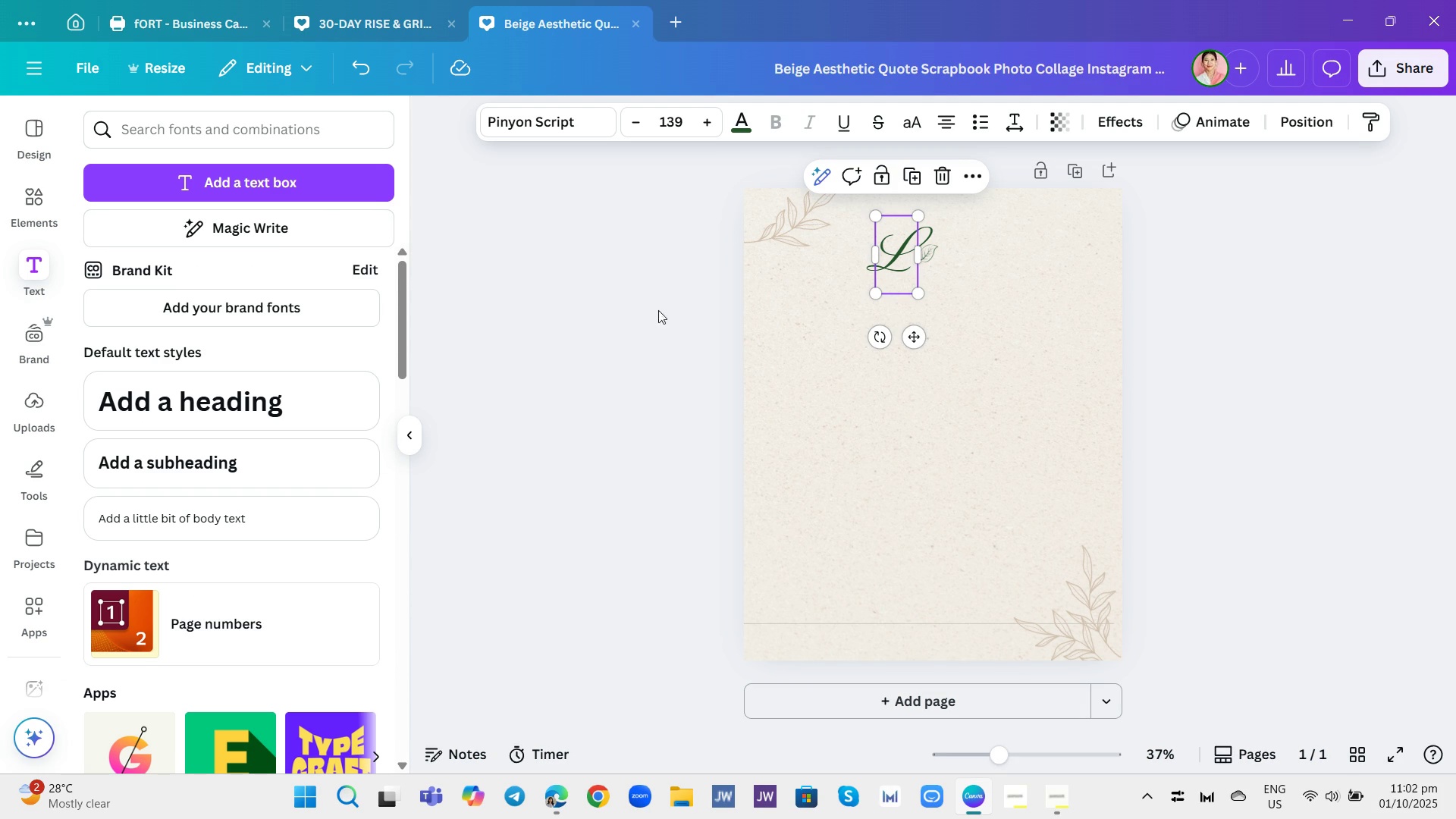 
left_click([633, 312])
 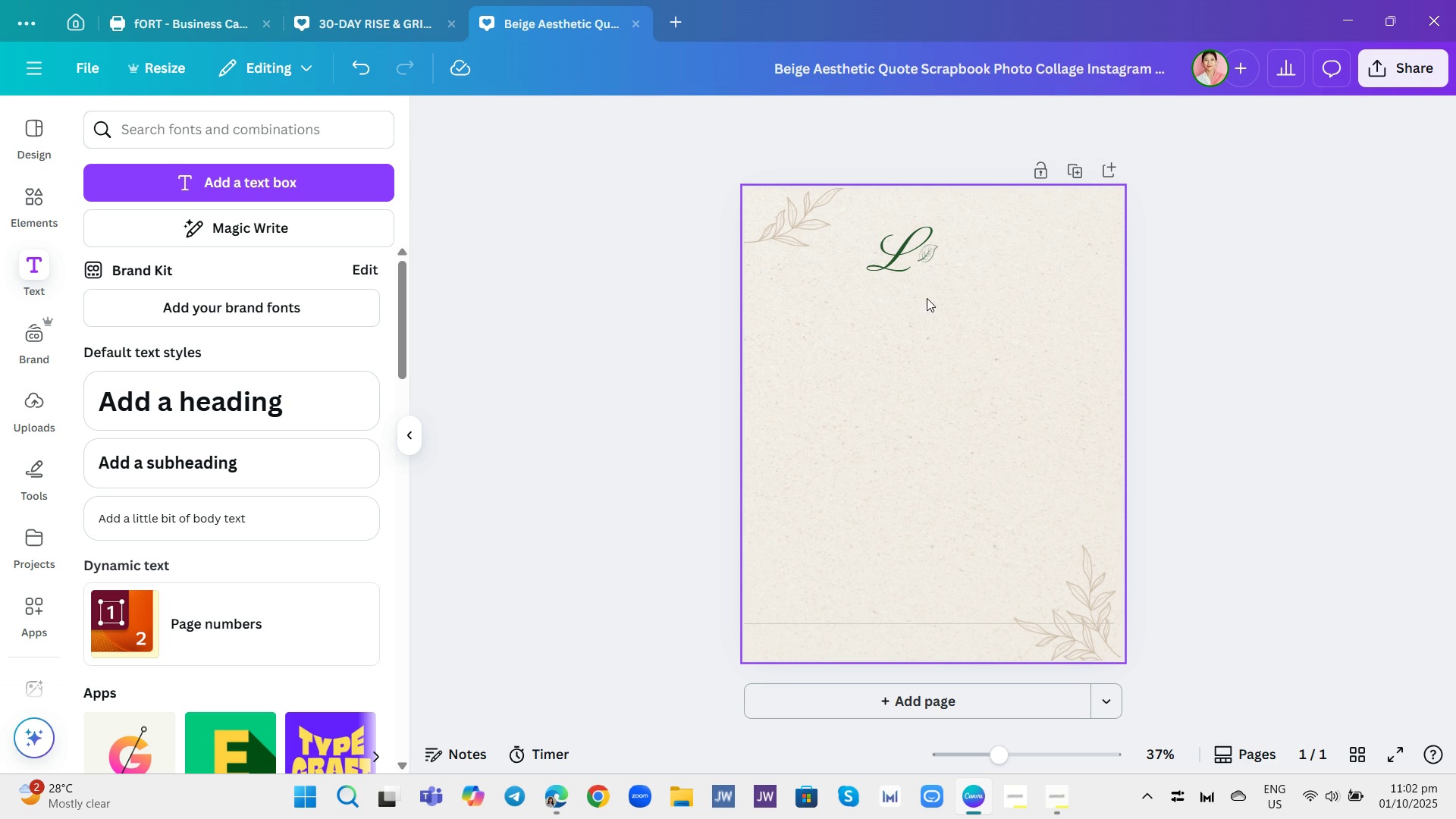 
left_click([929, 260])